 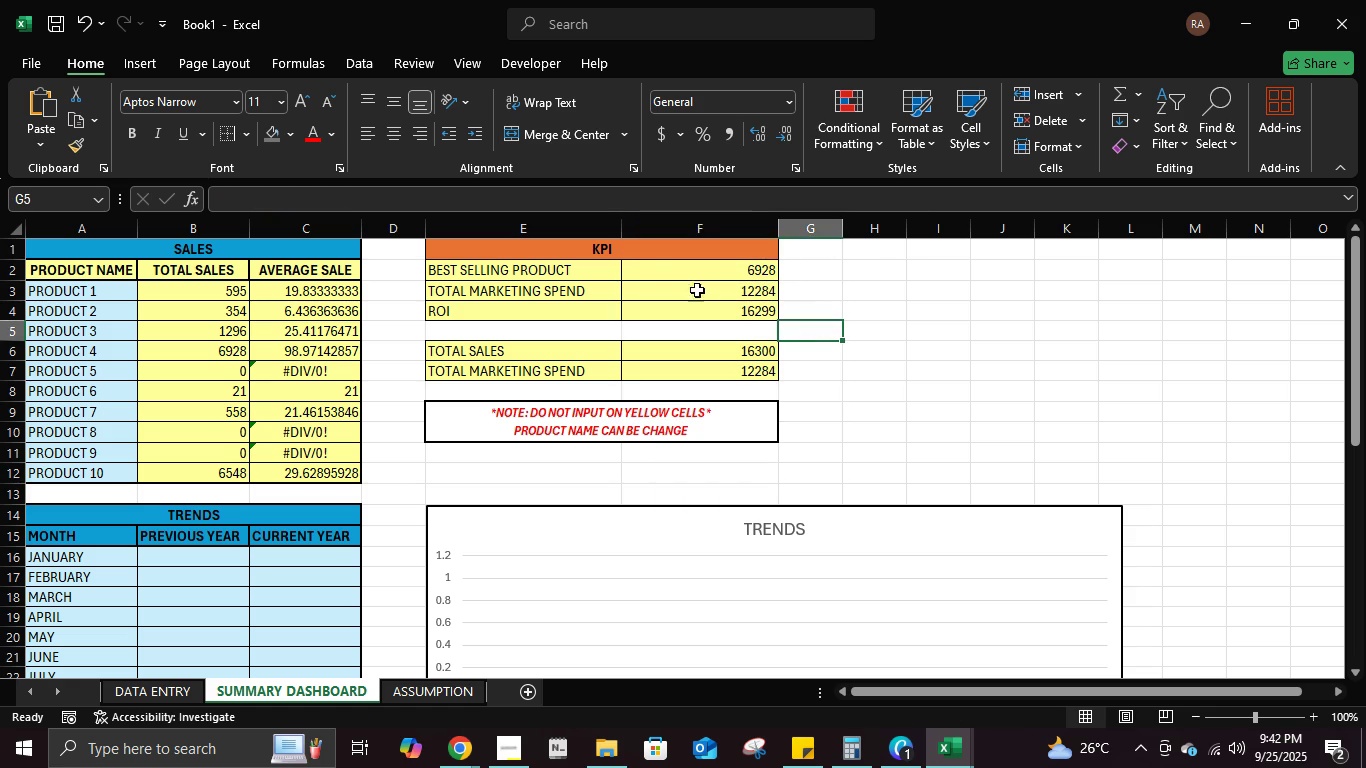 
left_click([676, 274])
 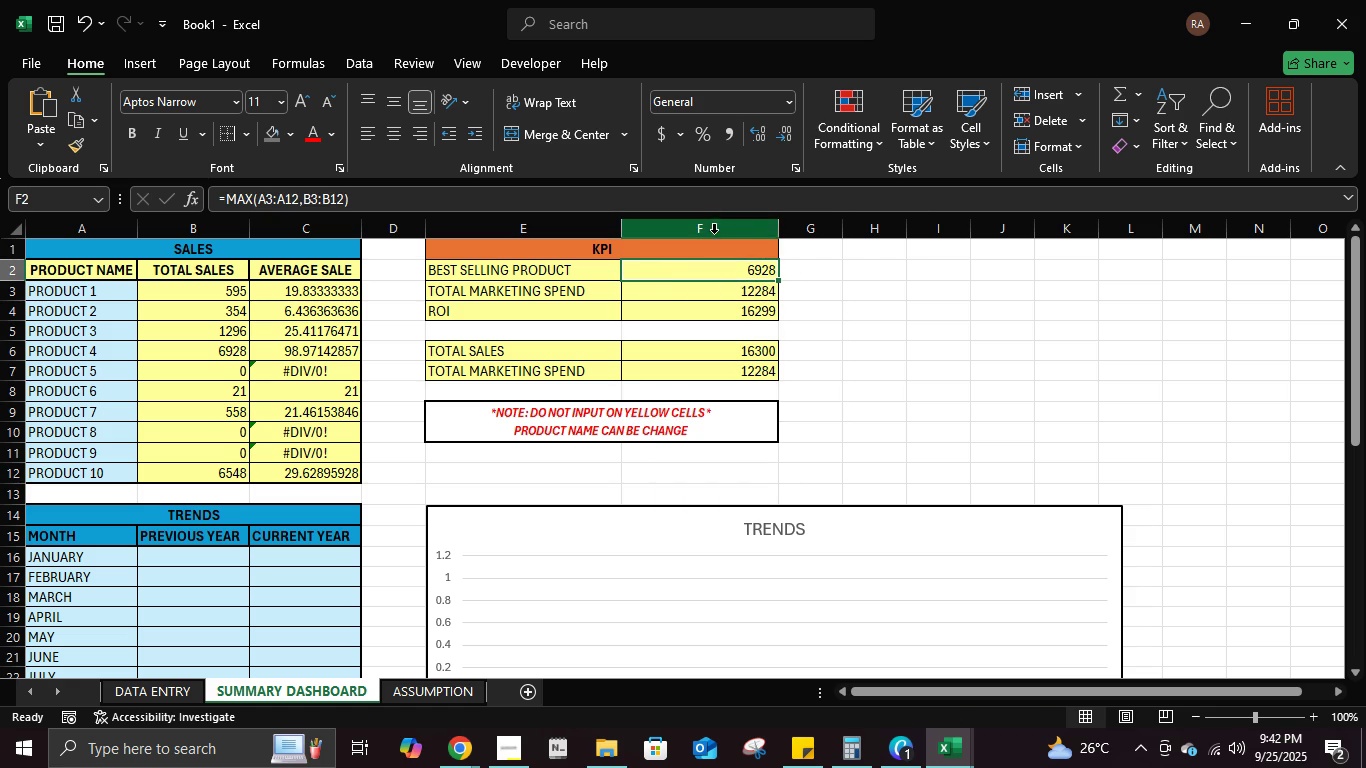 
right_click([712, 225])
 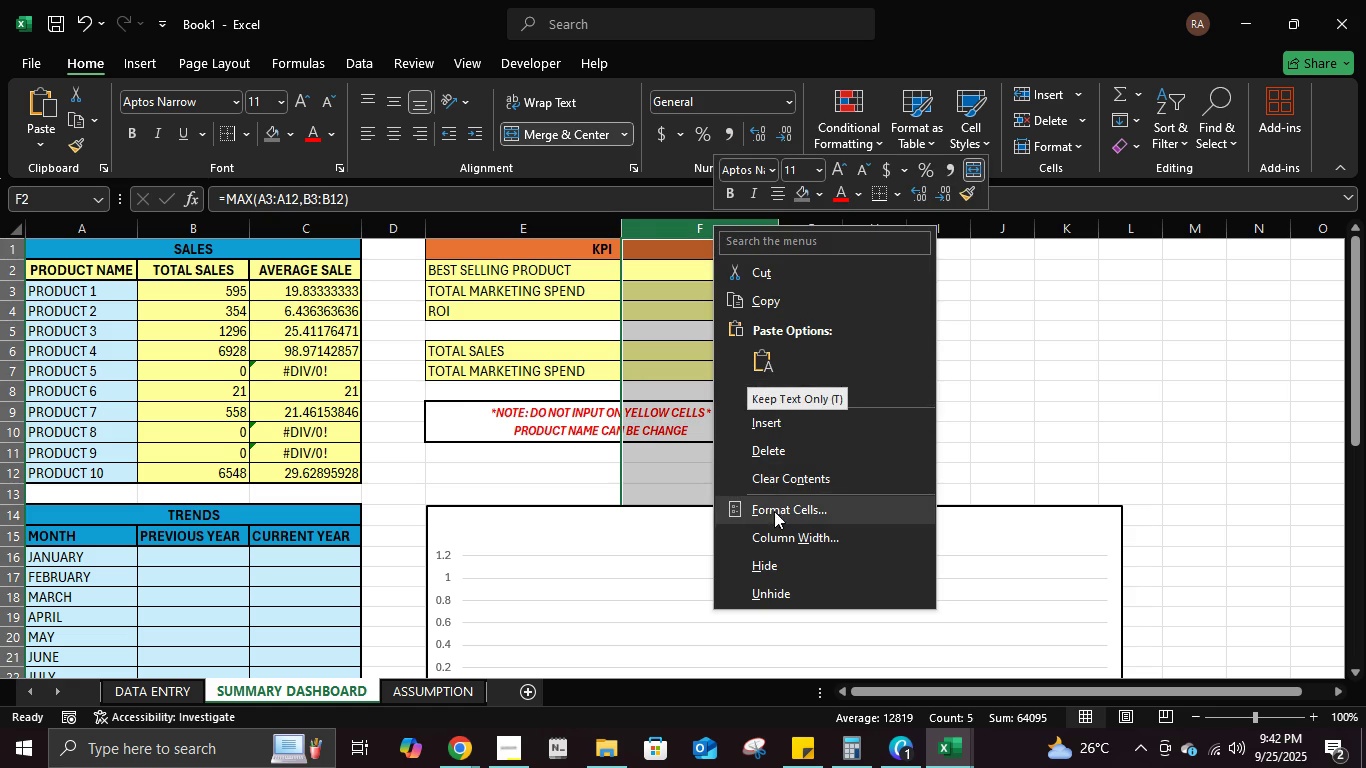 
left_click([789, 425])
 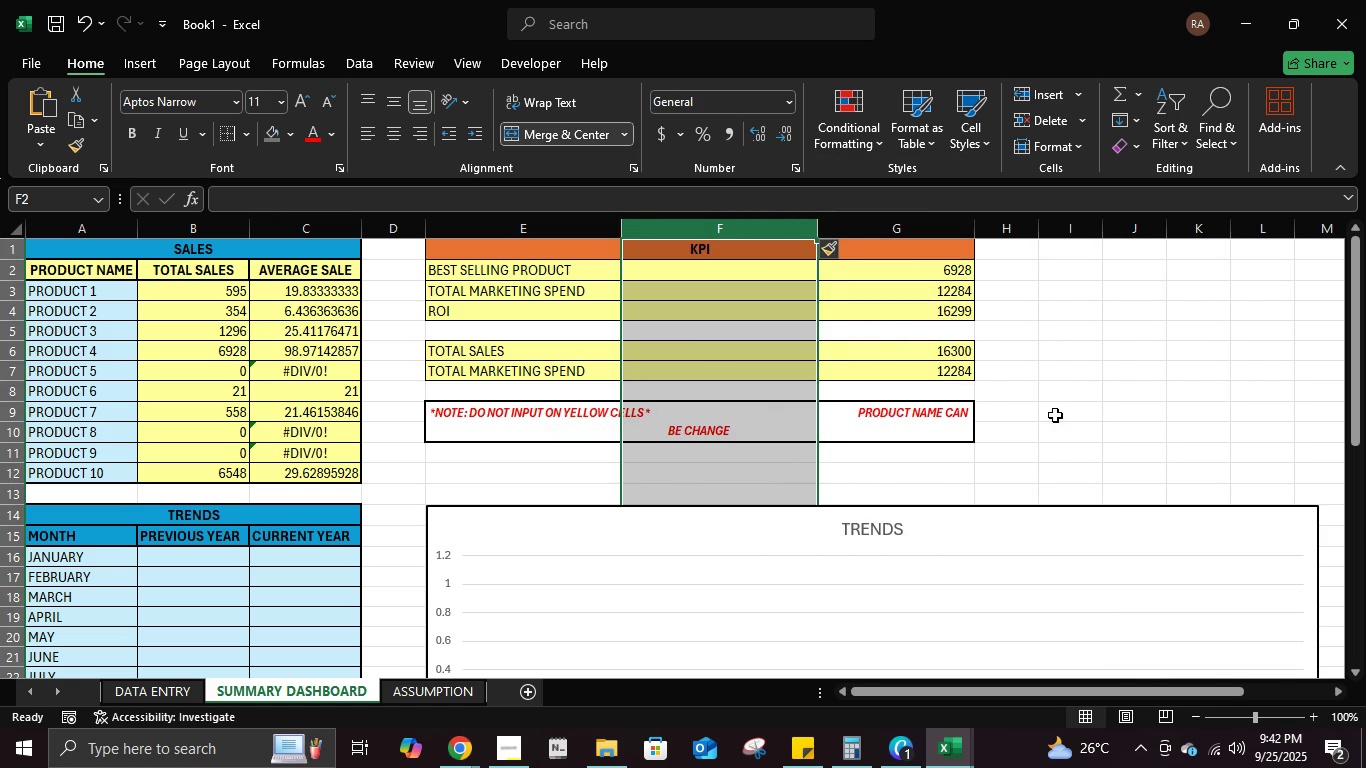 
left_click([1055, 415])
 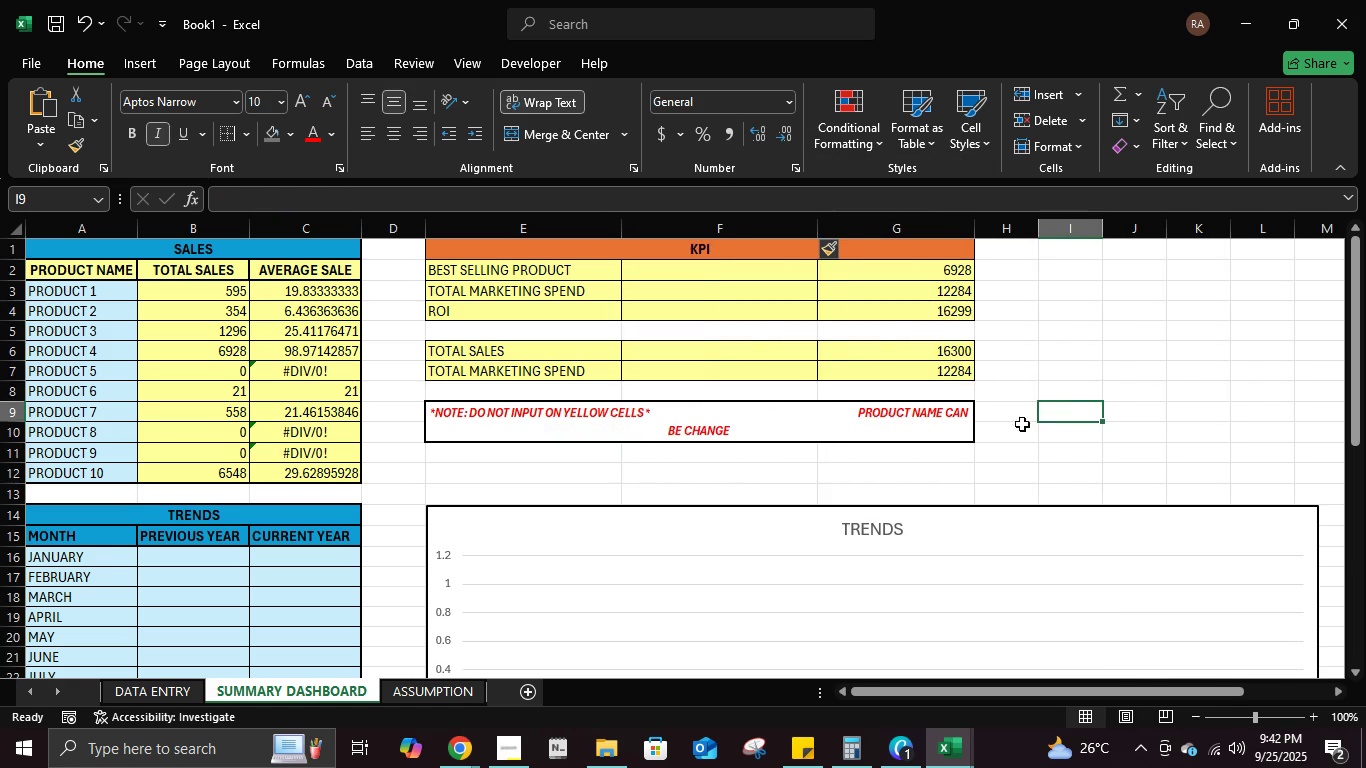 
scroll: coordinate [1069, 491], scroll_direction: down, amount: 8.0
 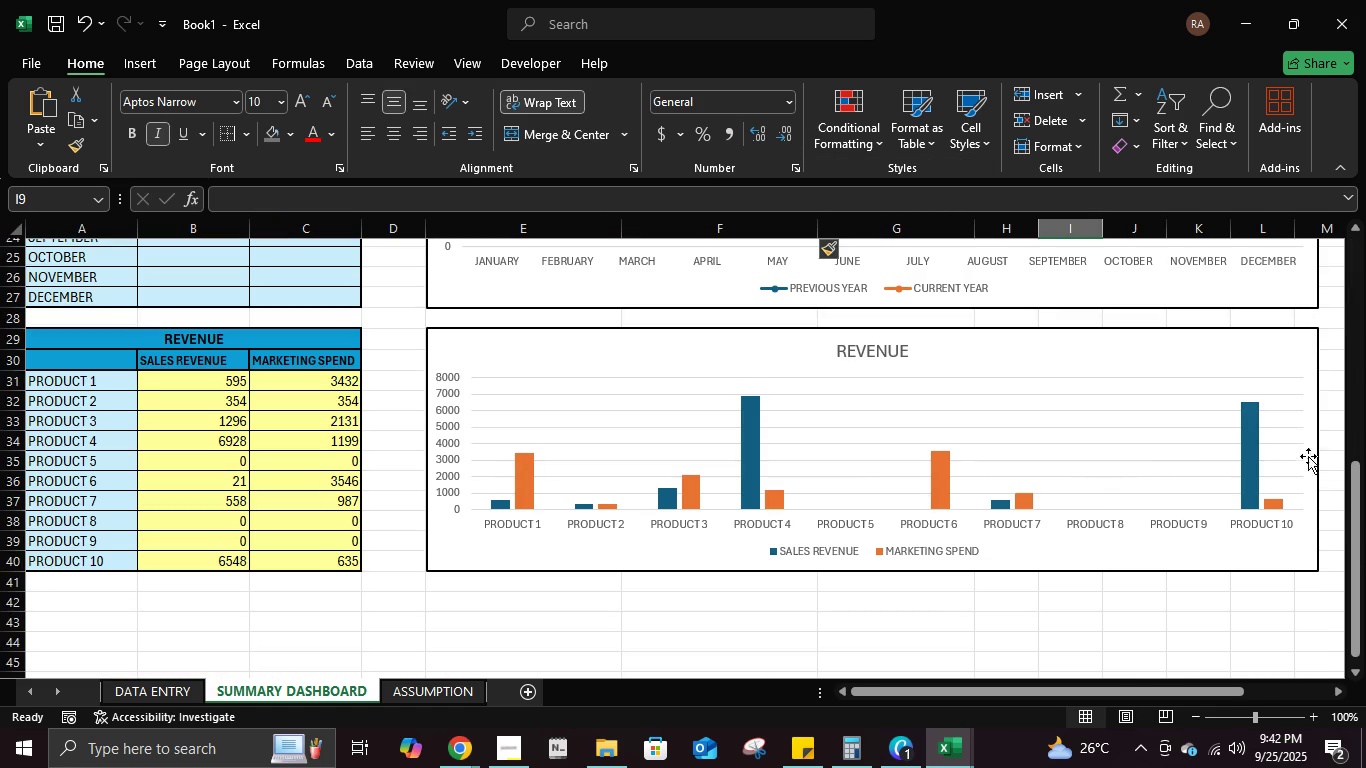 
scroll: coordinate [1010, 431], scroll_direction: up, amount: 12.0
 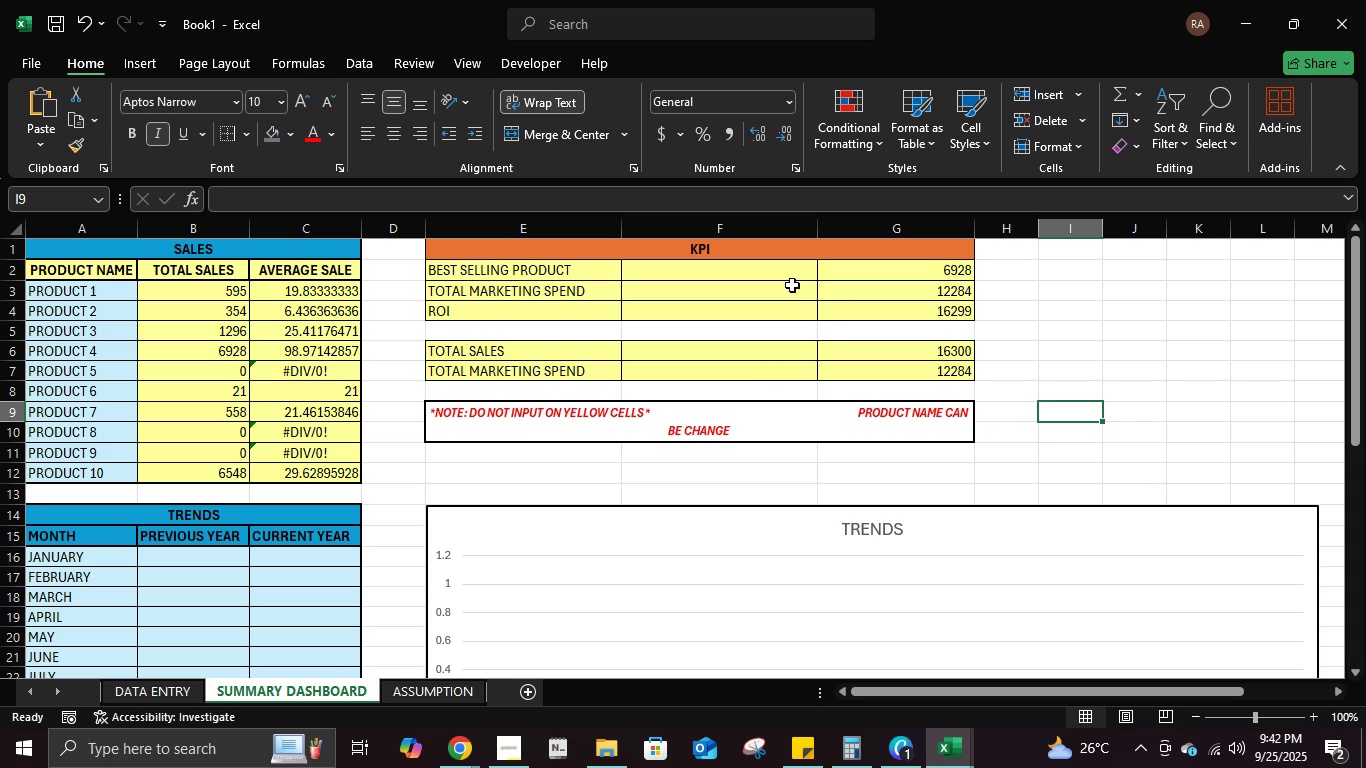 
left_click([791, 285])
 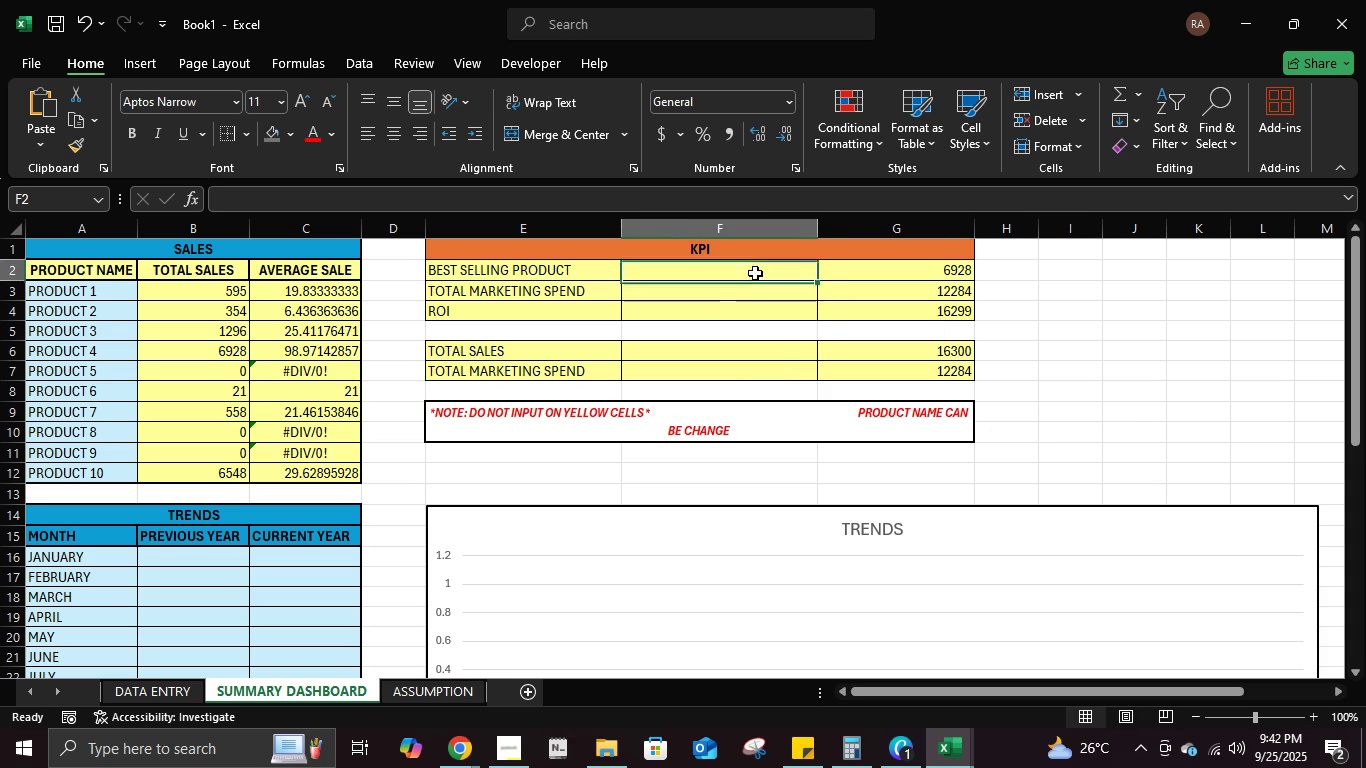 
left_click([755, 273])
 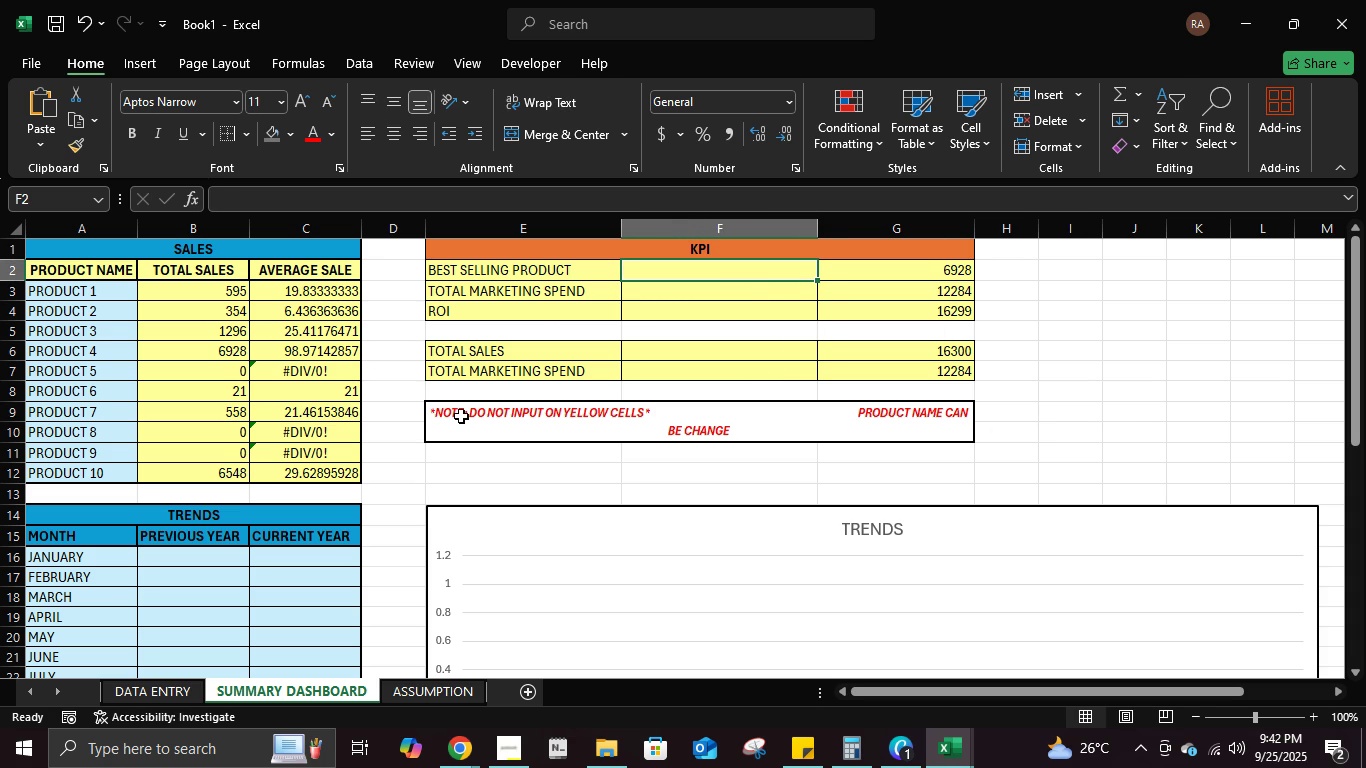 
wait(5.22)
 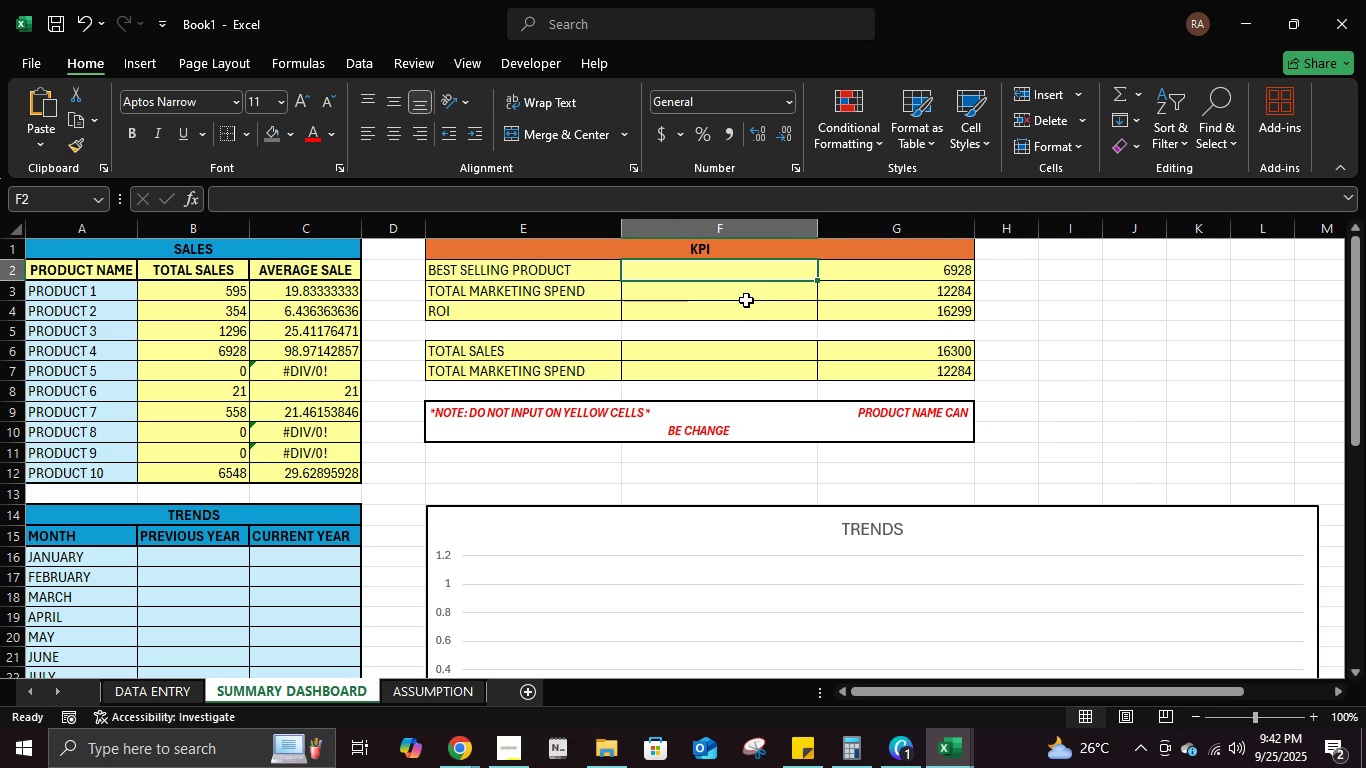 
type(=max)
 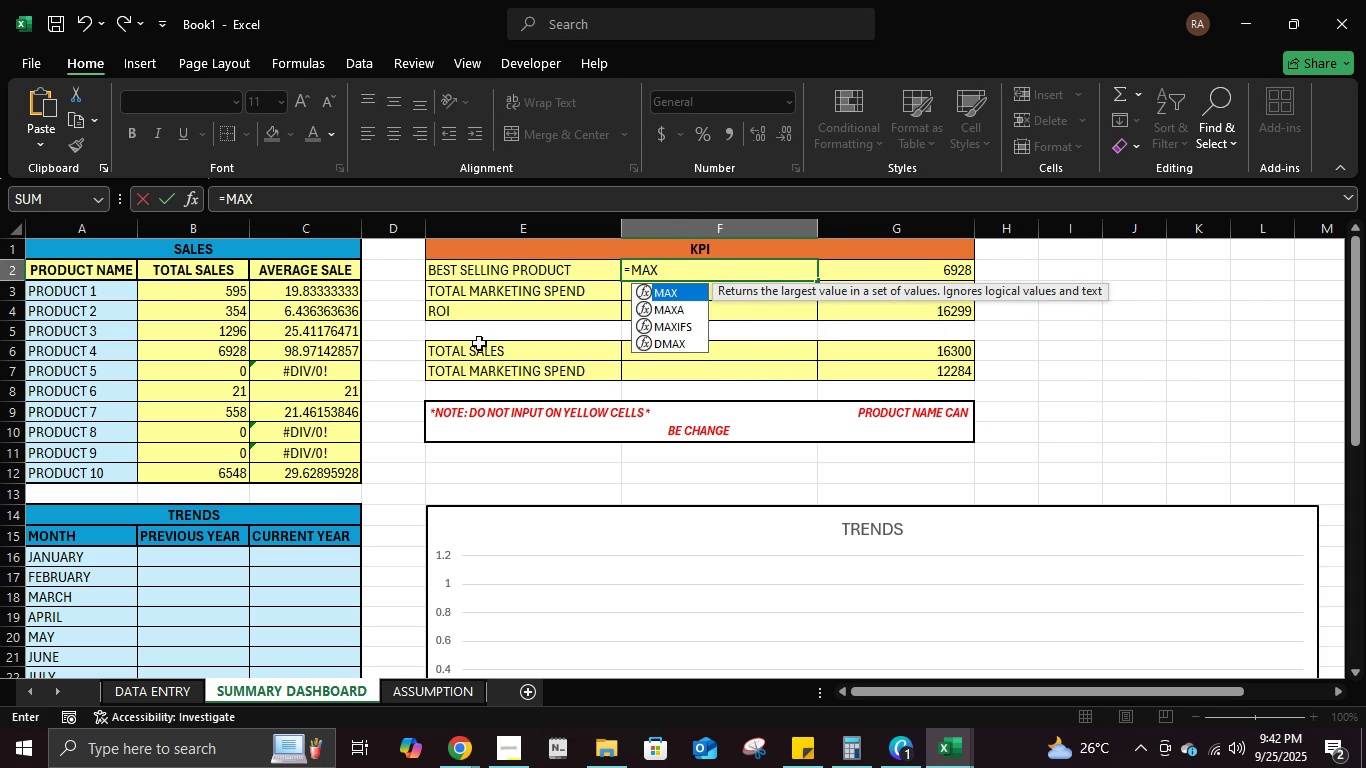 
left_click([653, 330])
 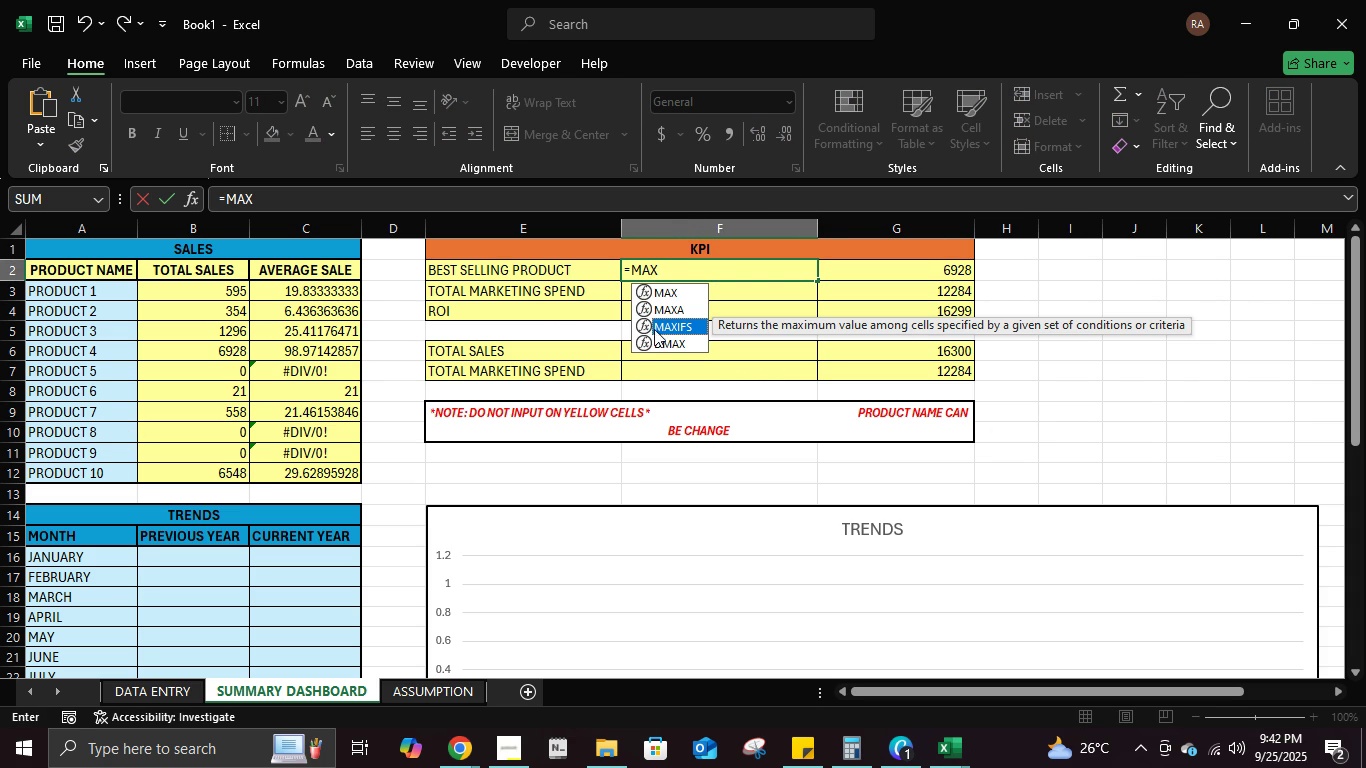 
left_click([669, 329])
 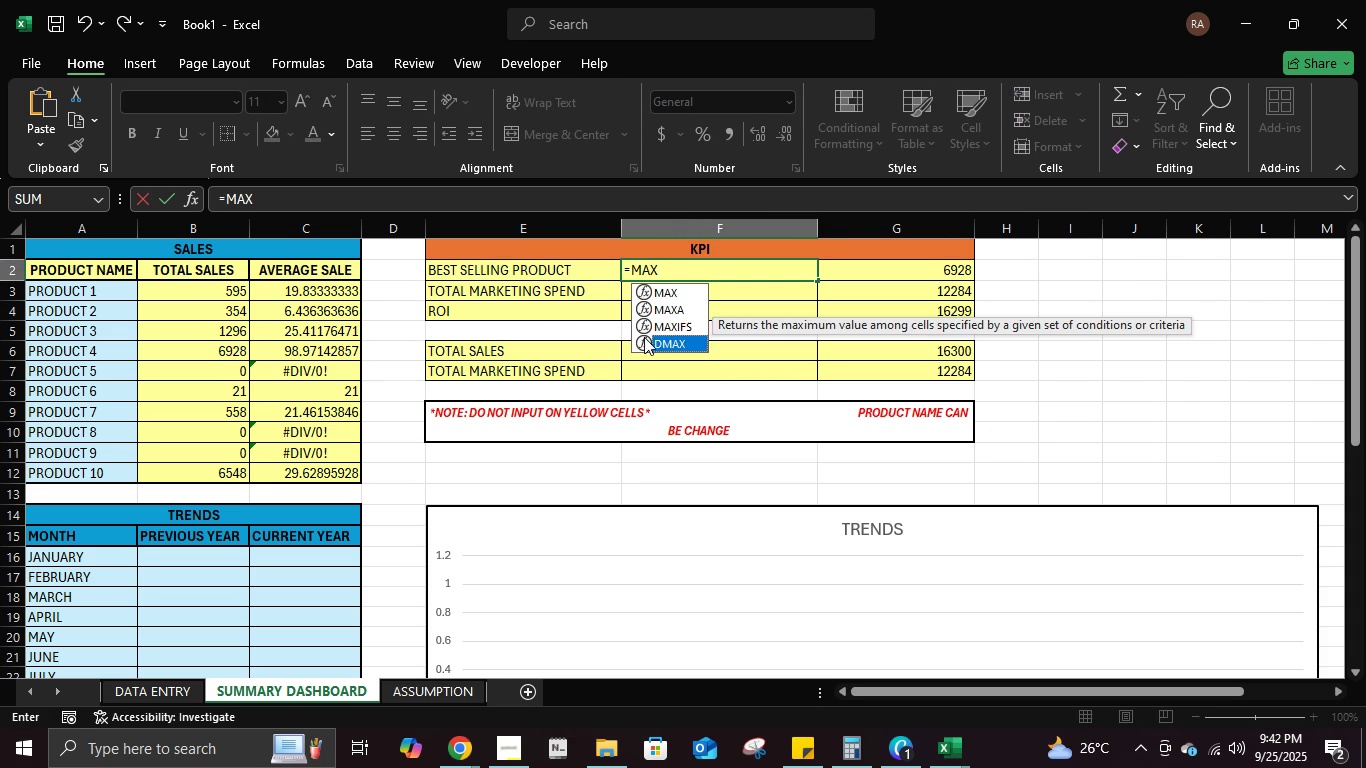 
left_click([644, 337])
 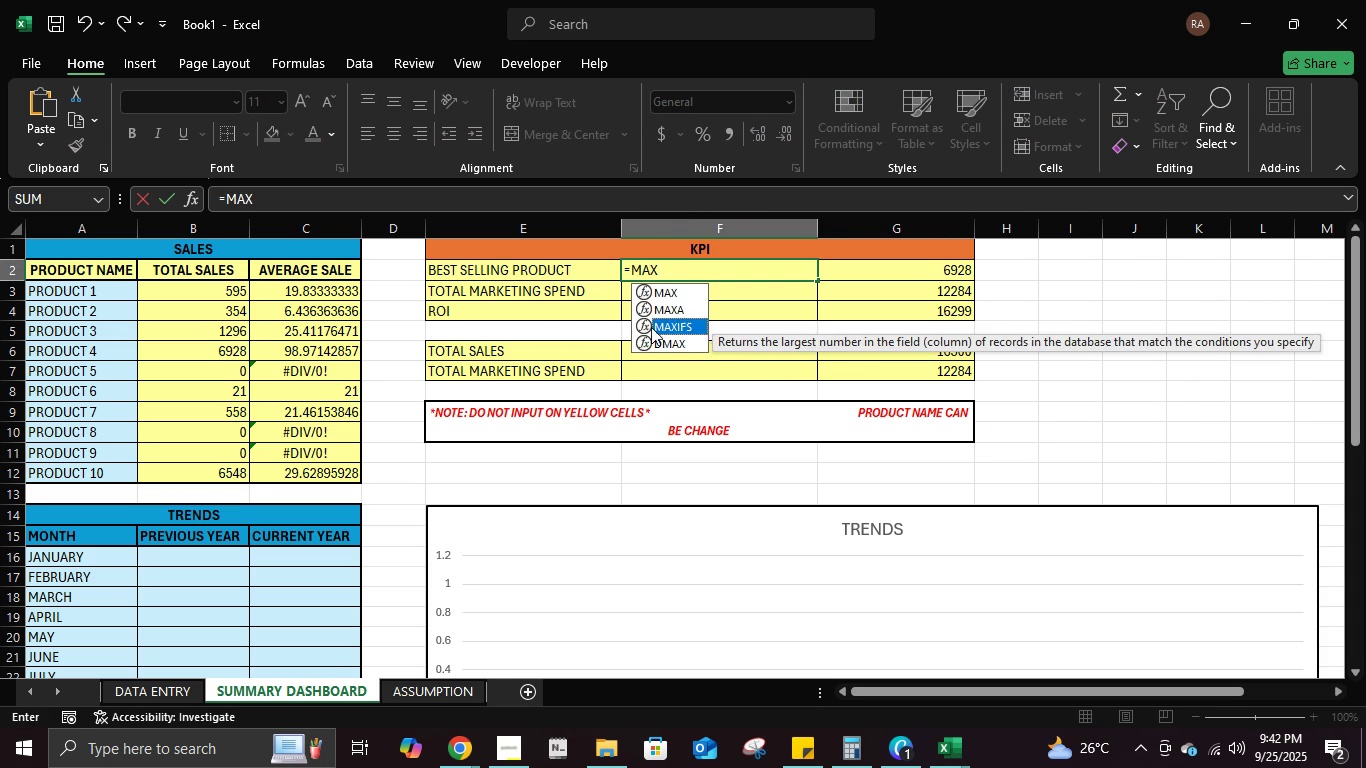 
left_click([651, 327])
 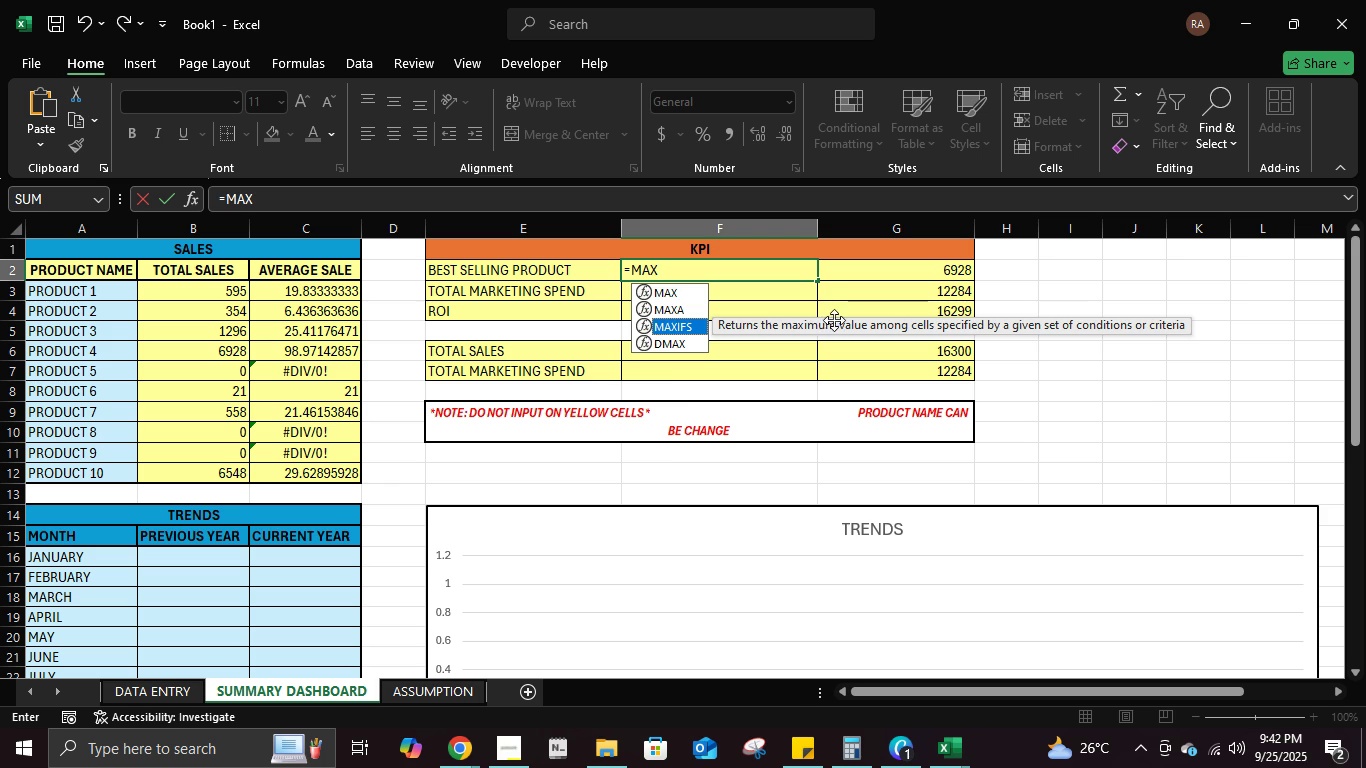 
key(Backspace)
 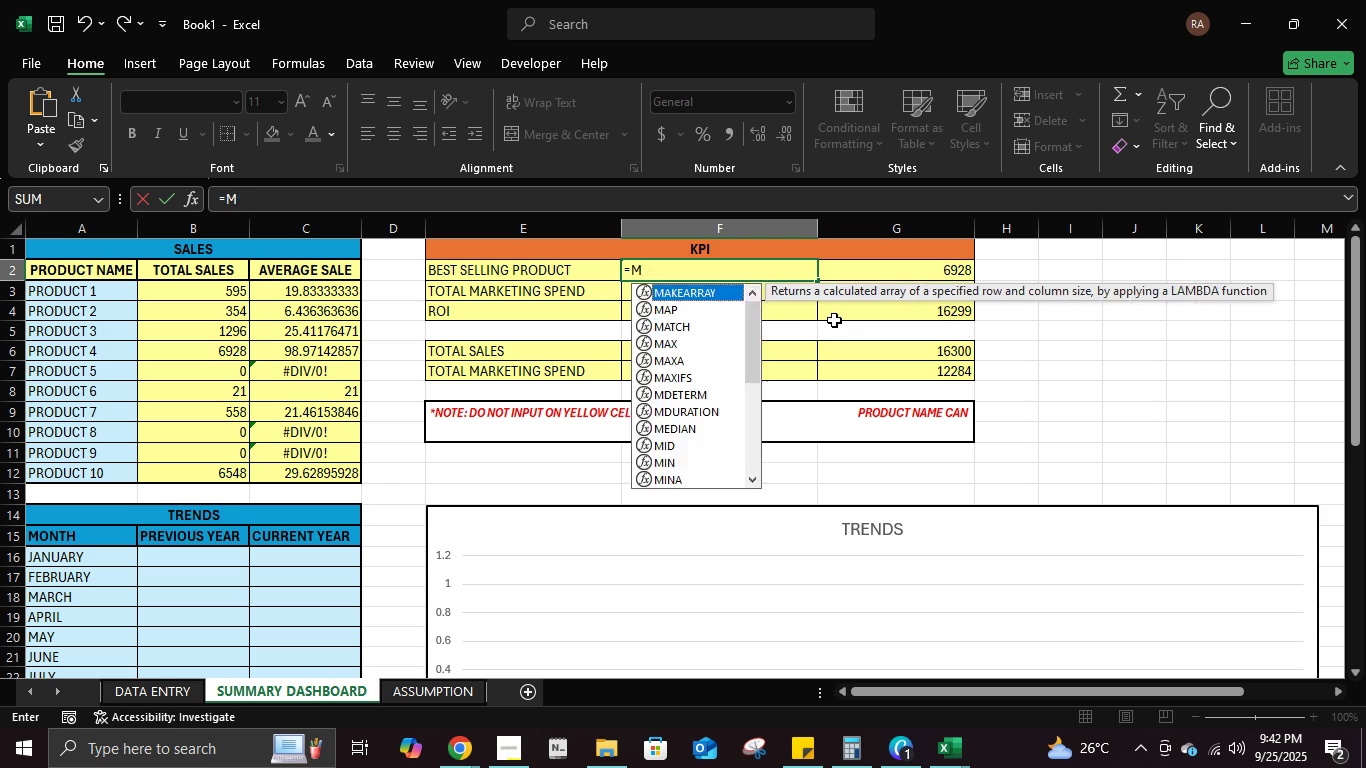 
key(Backspace)
 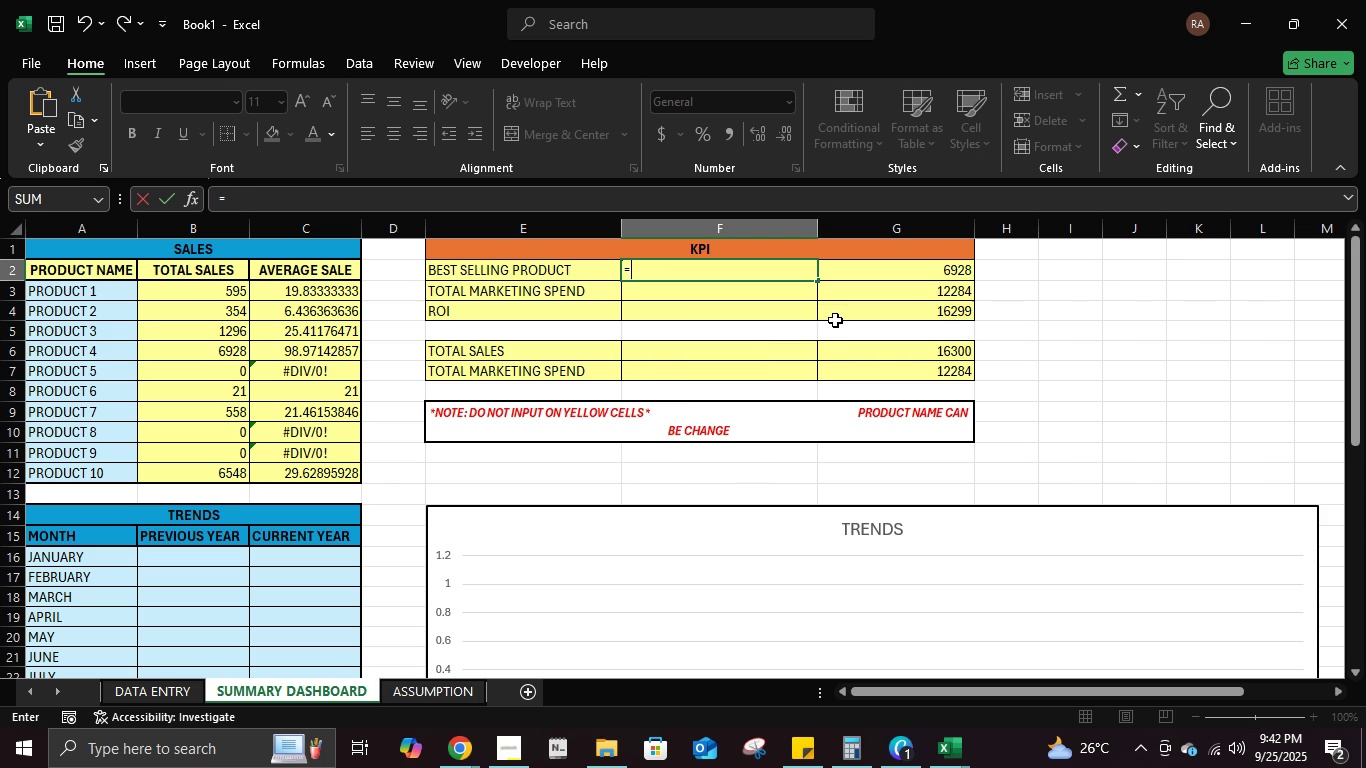 
key(Backspace)
 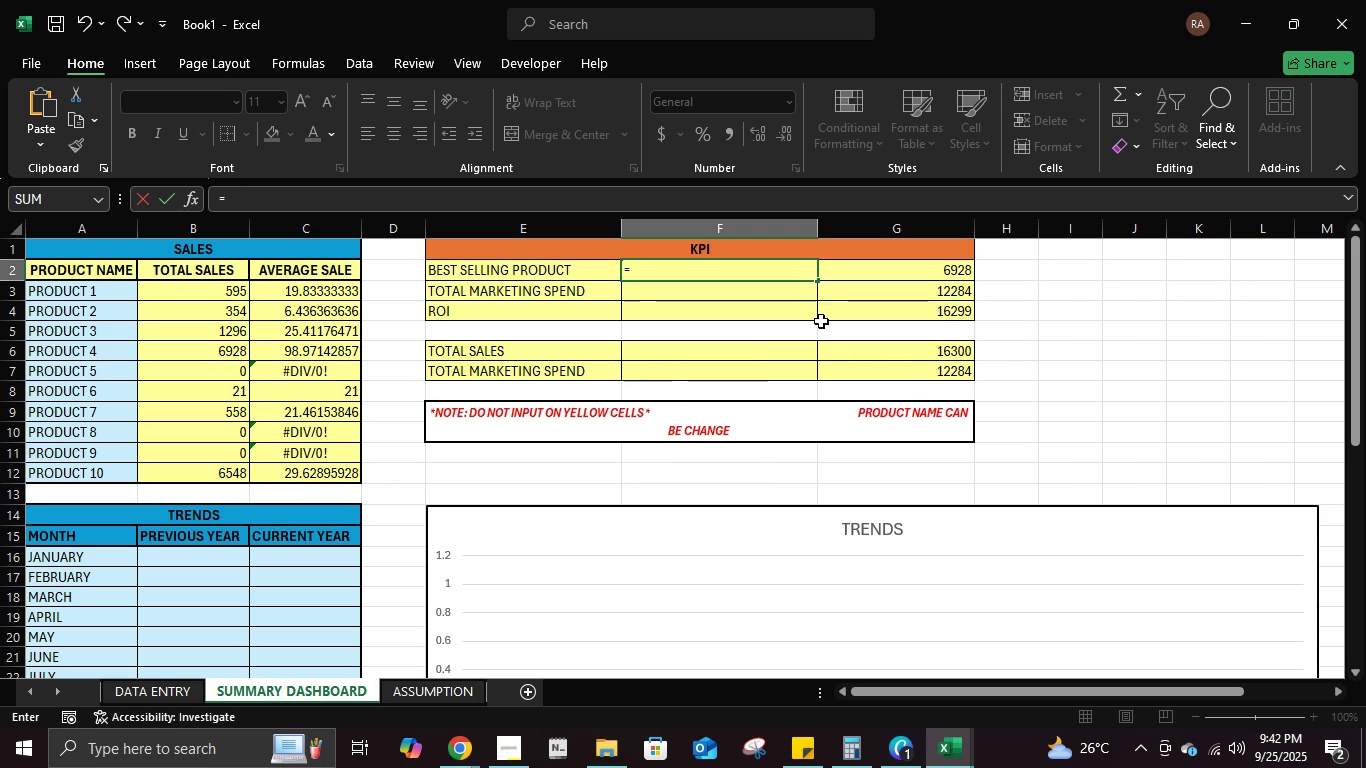 
key(Backspace)
 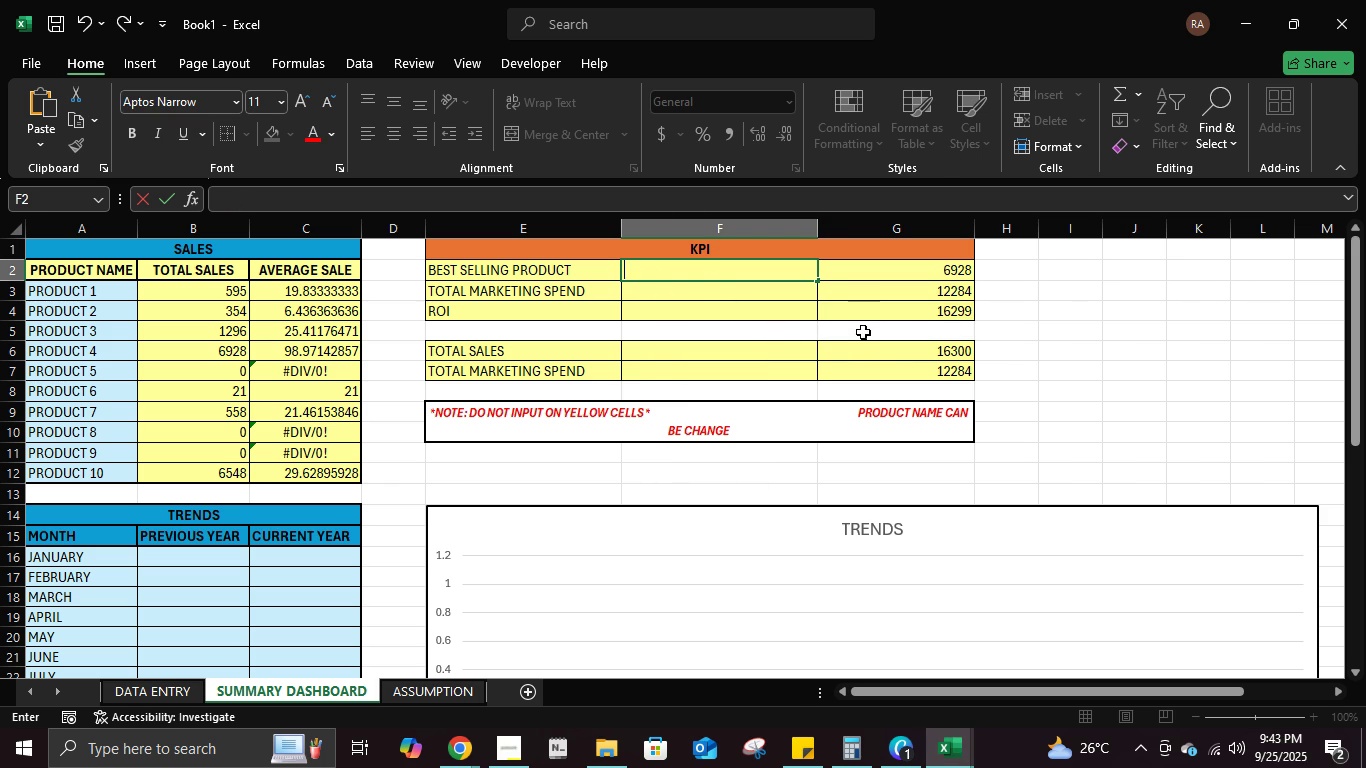 
left_click([887, 362])
 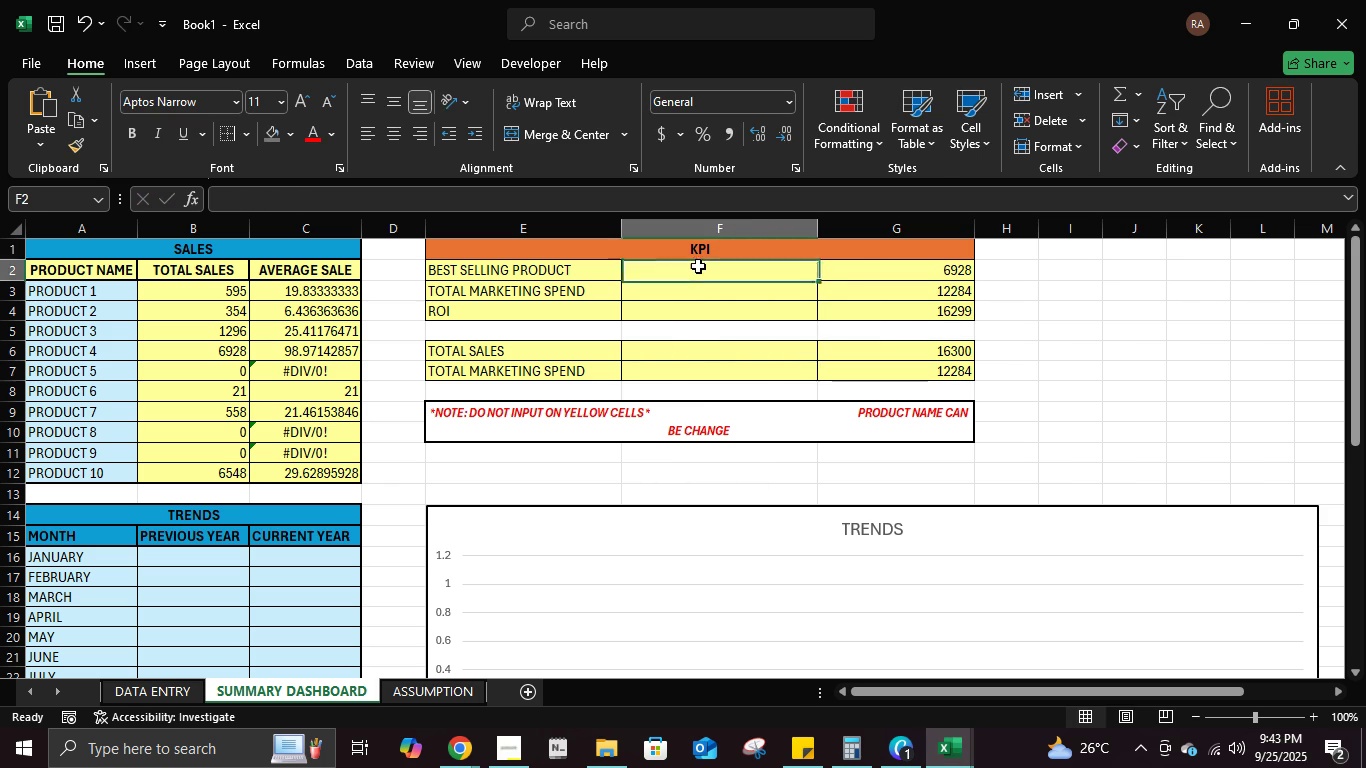 
left_click([698, 266])
 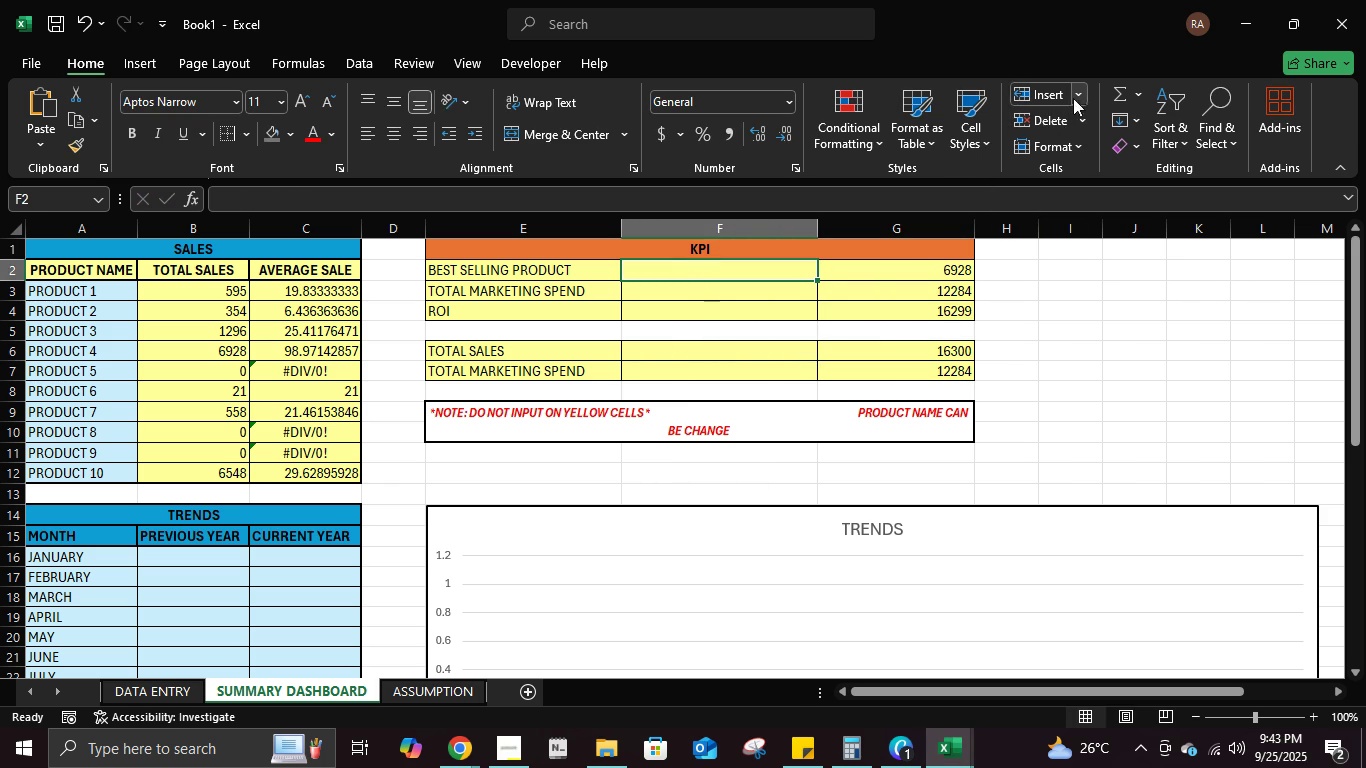 
left_click([1079, 95])
 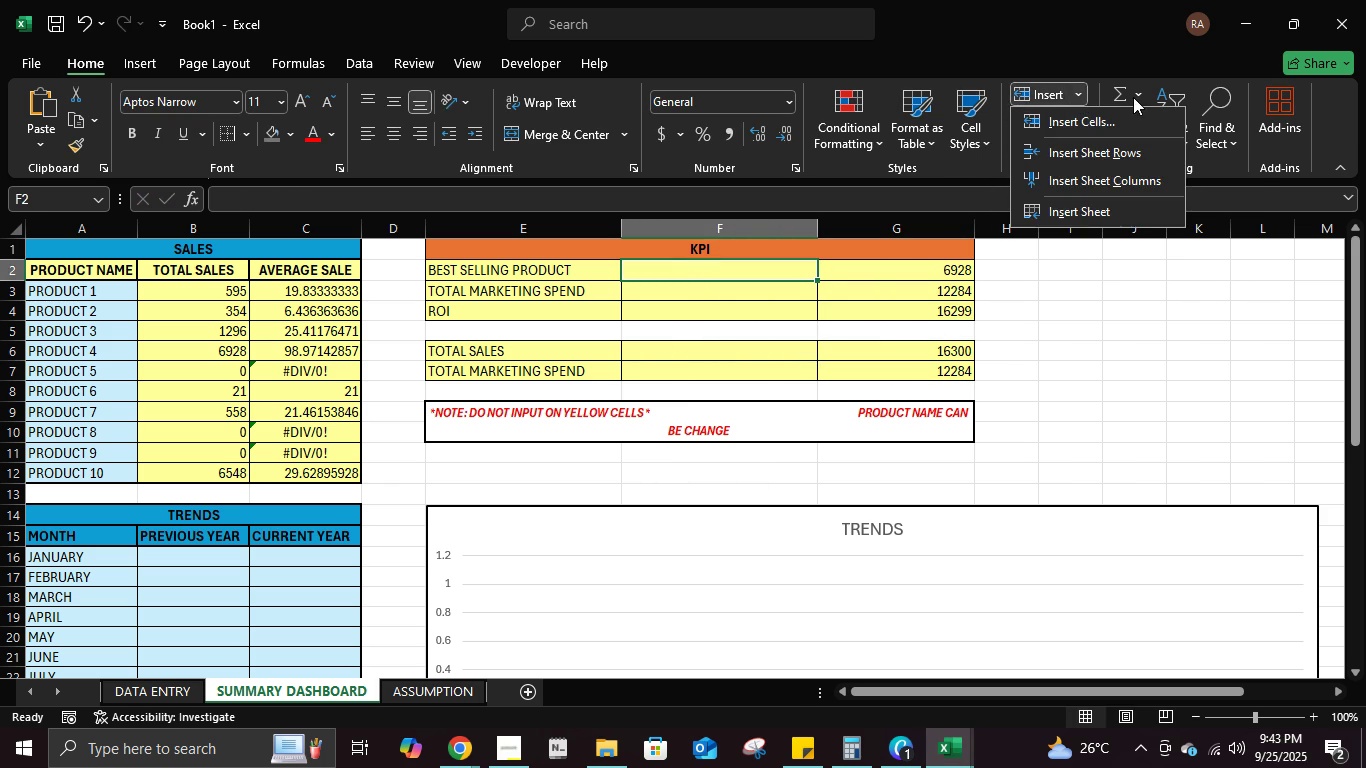 
left_click([1133, 97])
 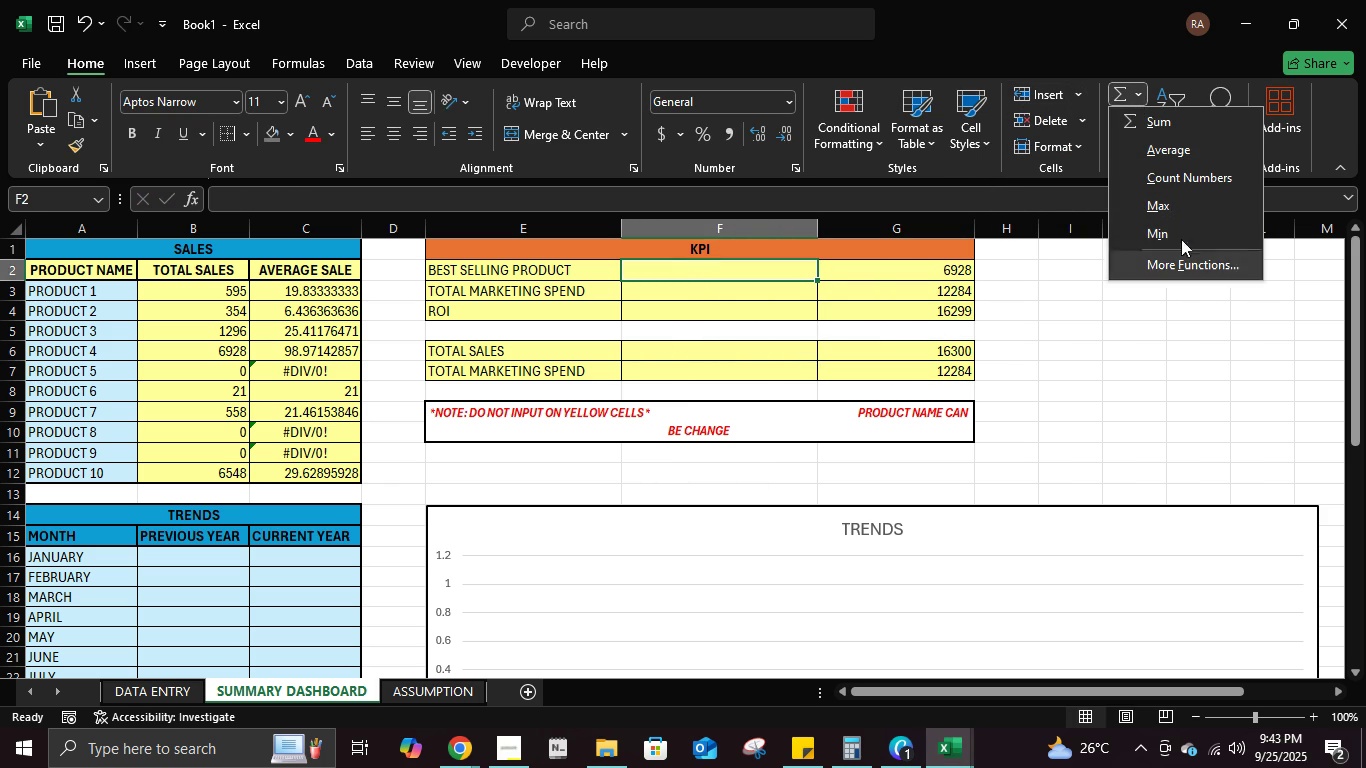 
left_click([1180, 212])
 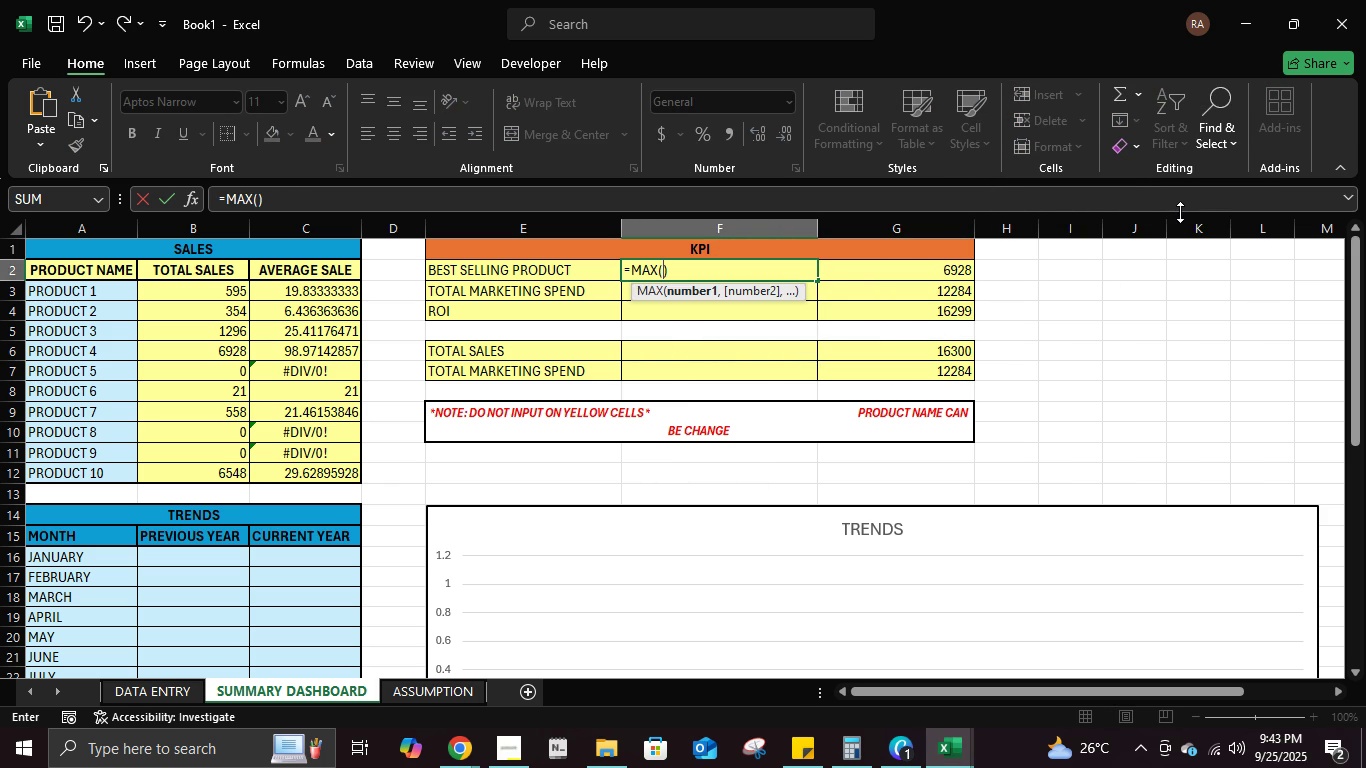 
key(Escape)
 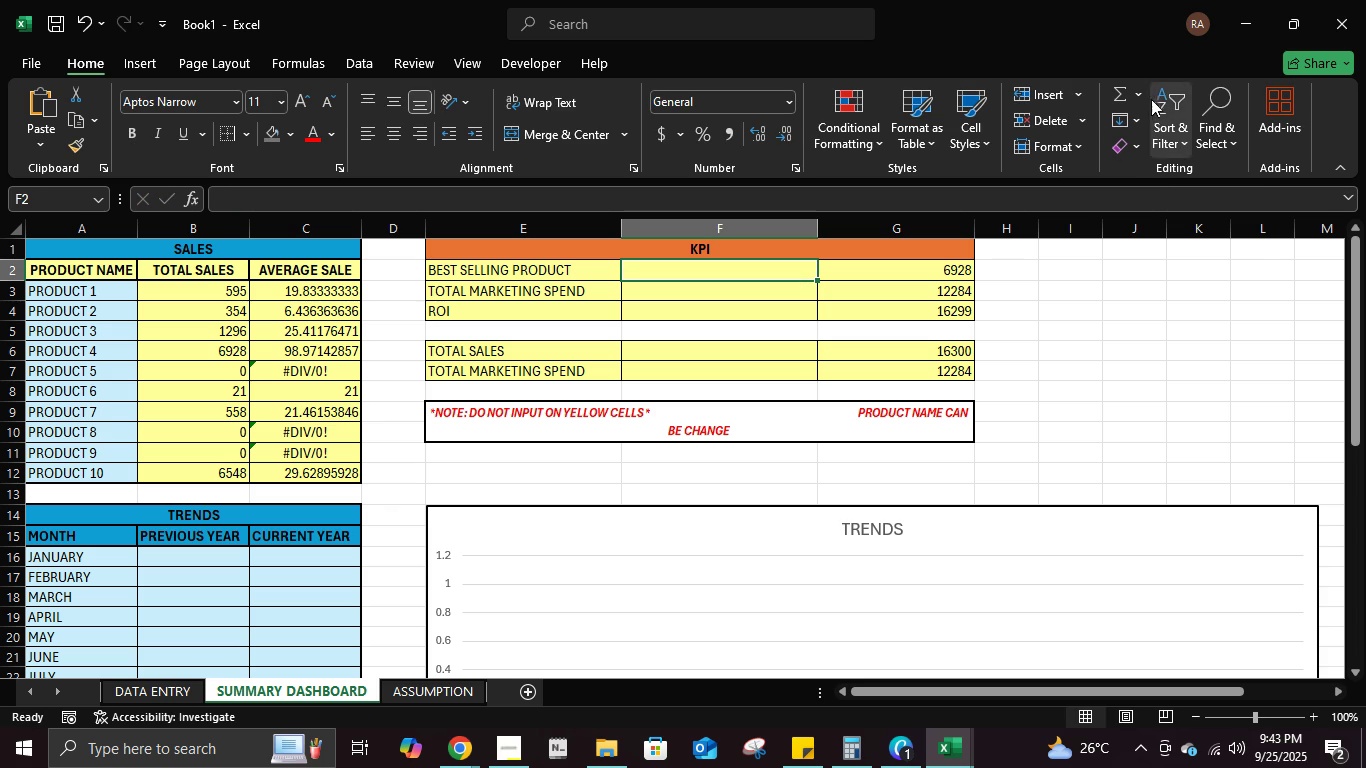 
left_click([1138, 98])
 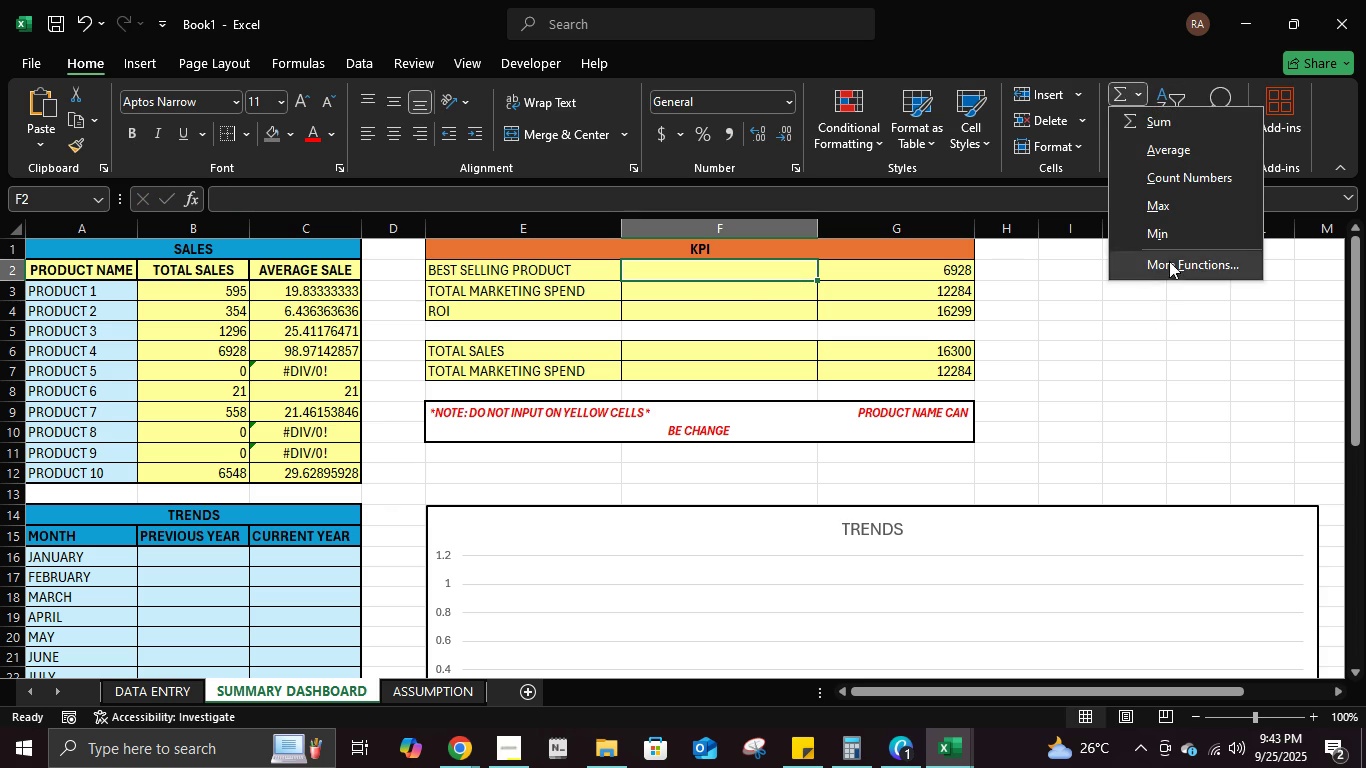 
left_click([1169, 259])
 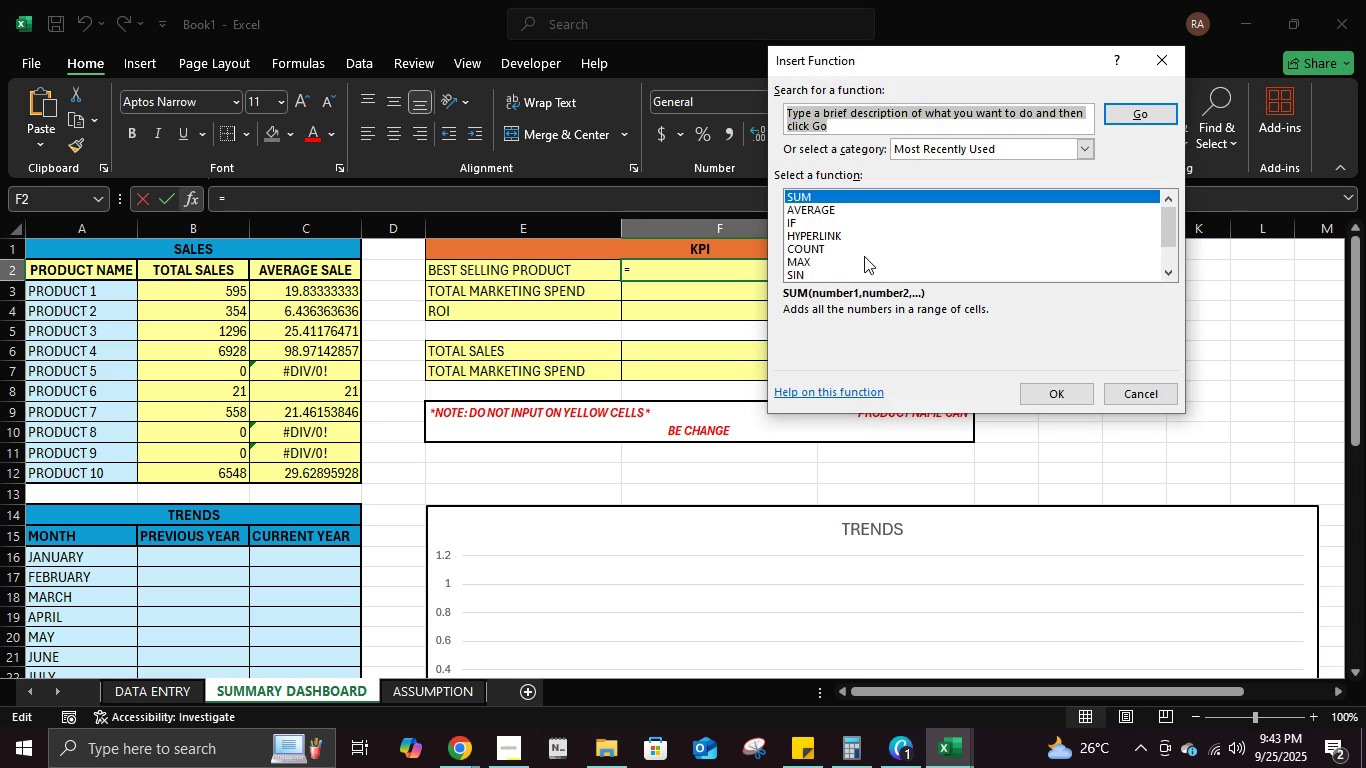 
scroll: coordinate [865, 251], scroll_direction: down, amount: 3.0
 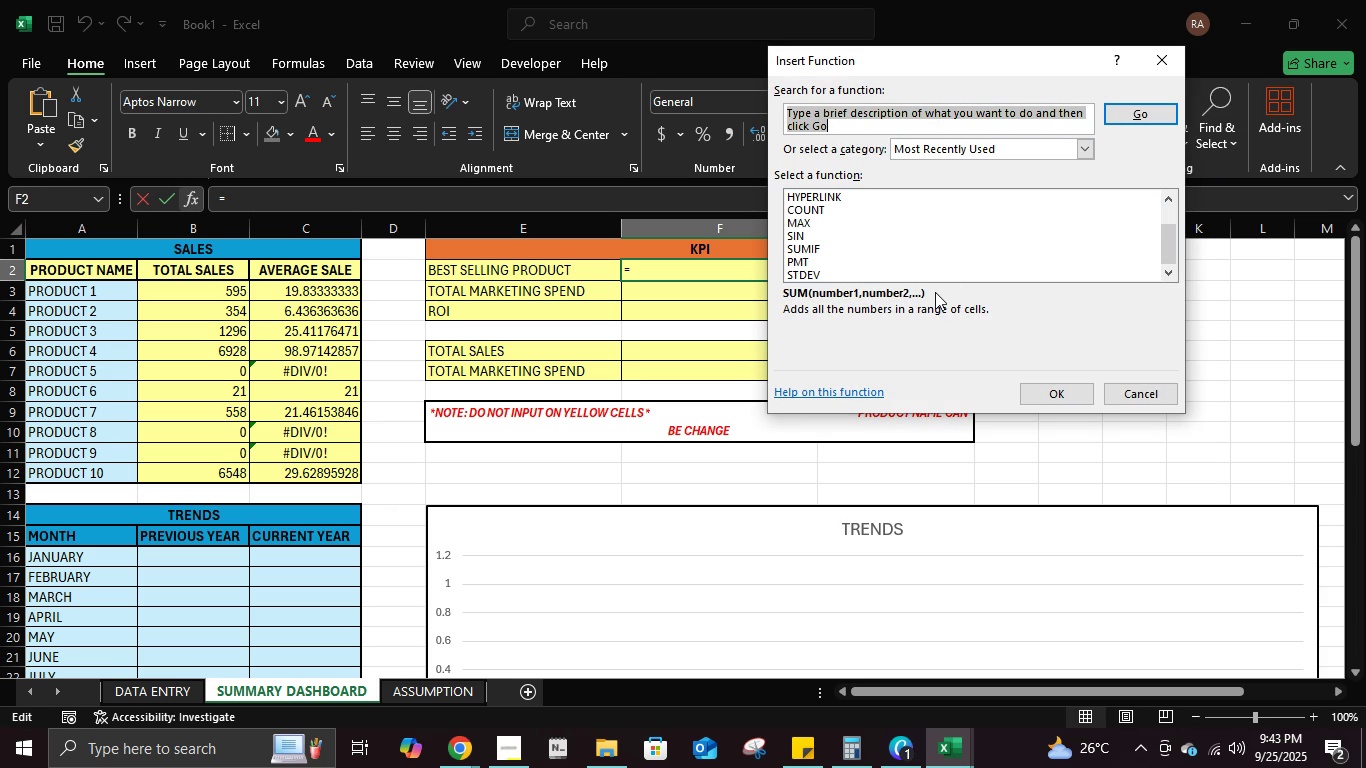 
type(maxif)
 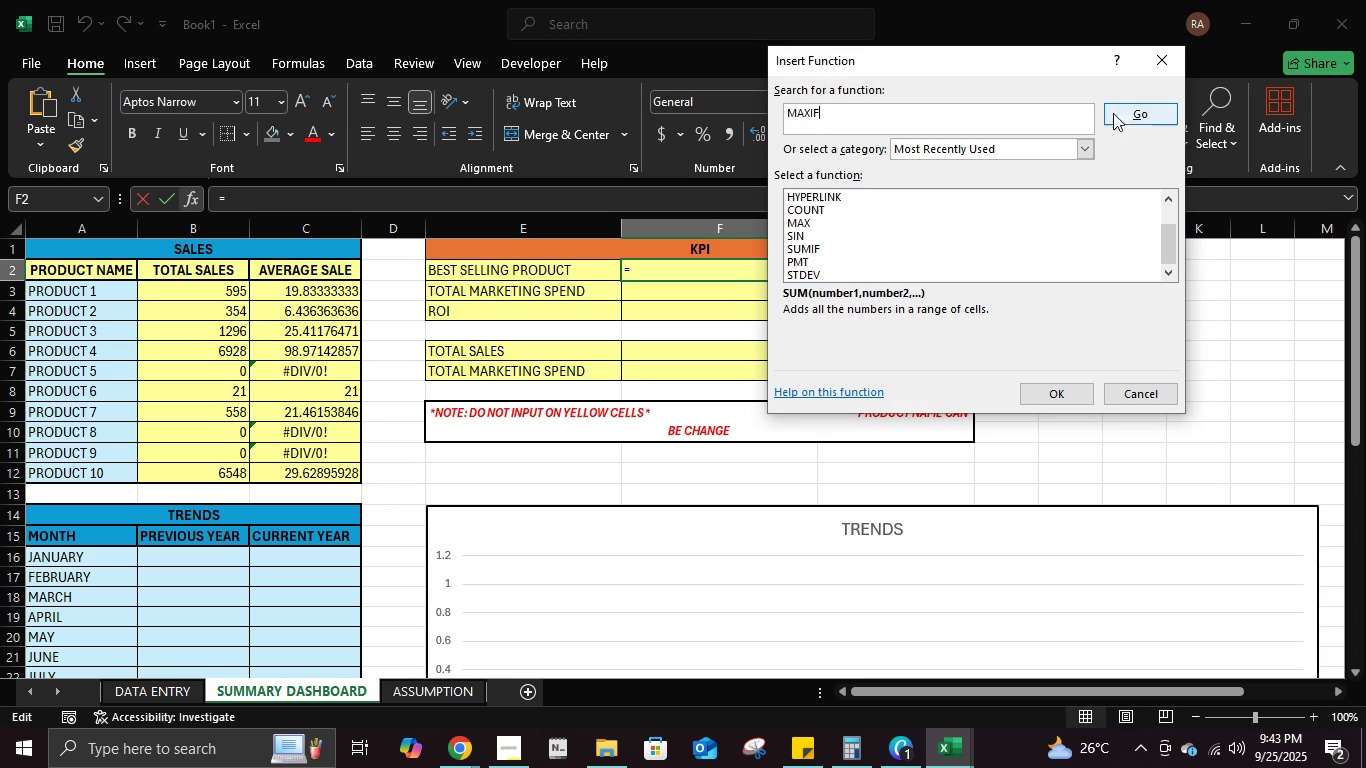 
left_click([1122, 110])
 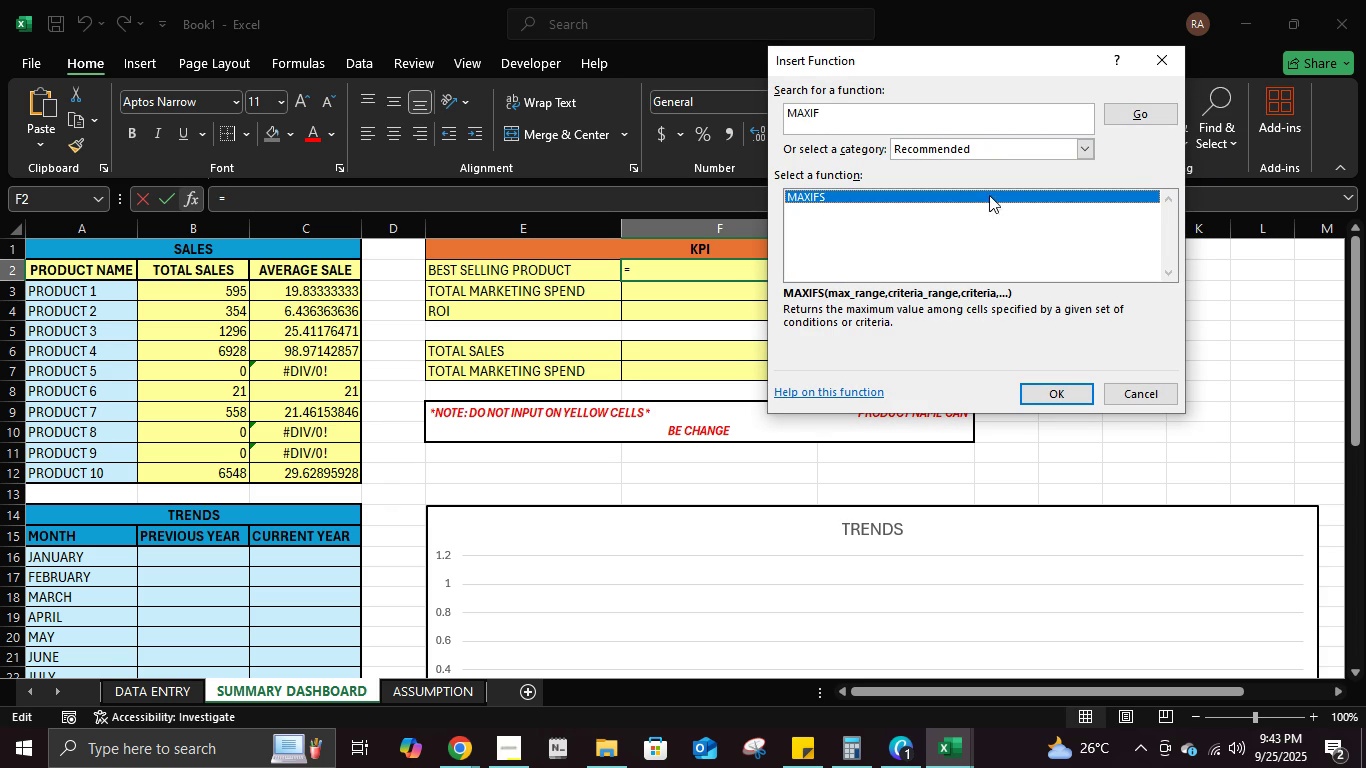 
left_click([987, 192])
 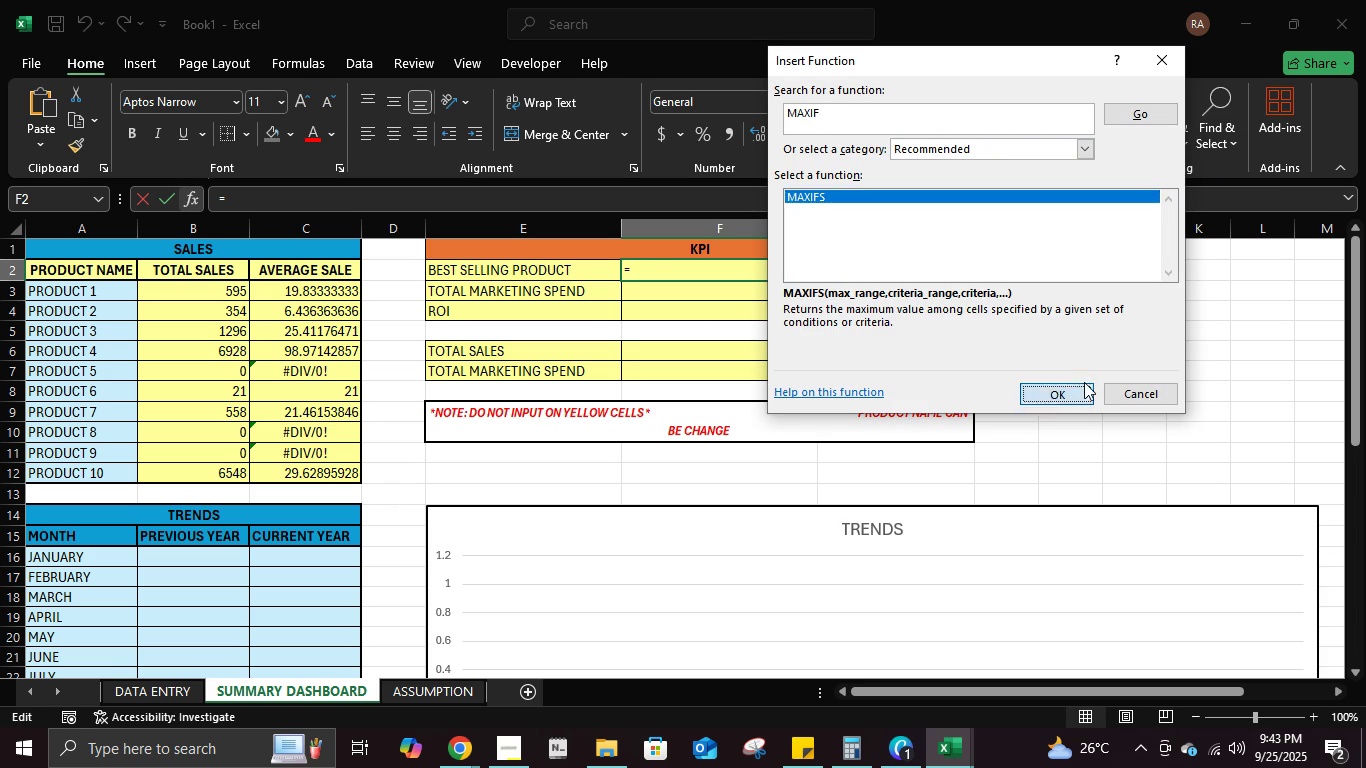 
left_click([1084, 382])